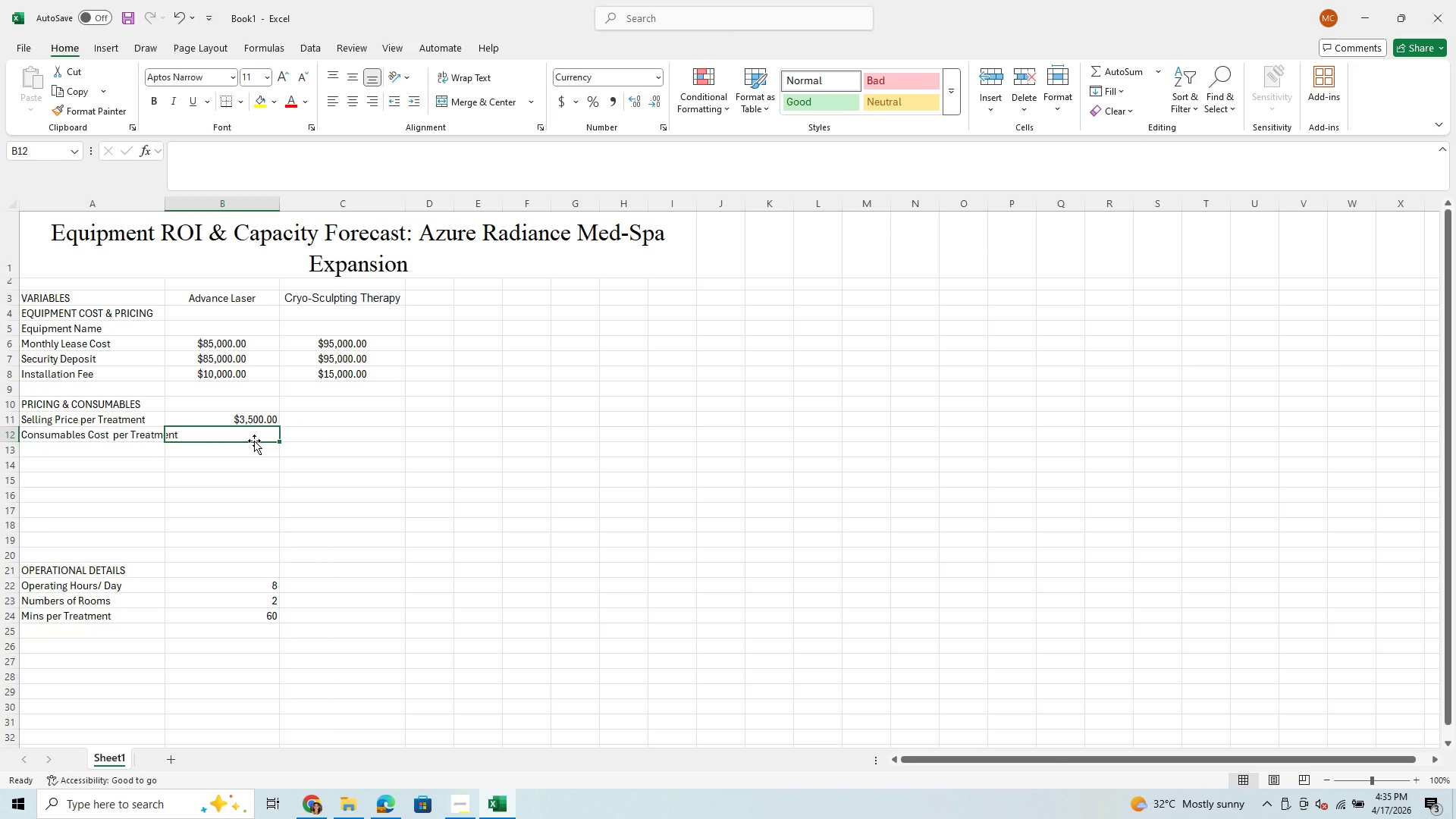 
left_click([254, 441])
 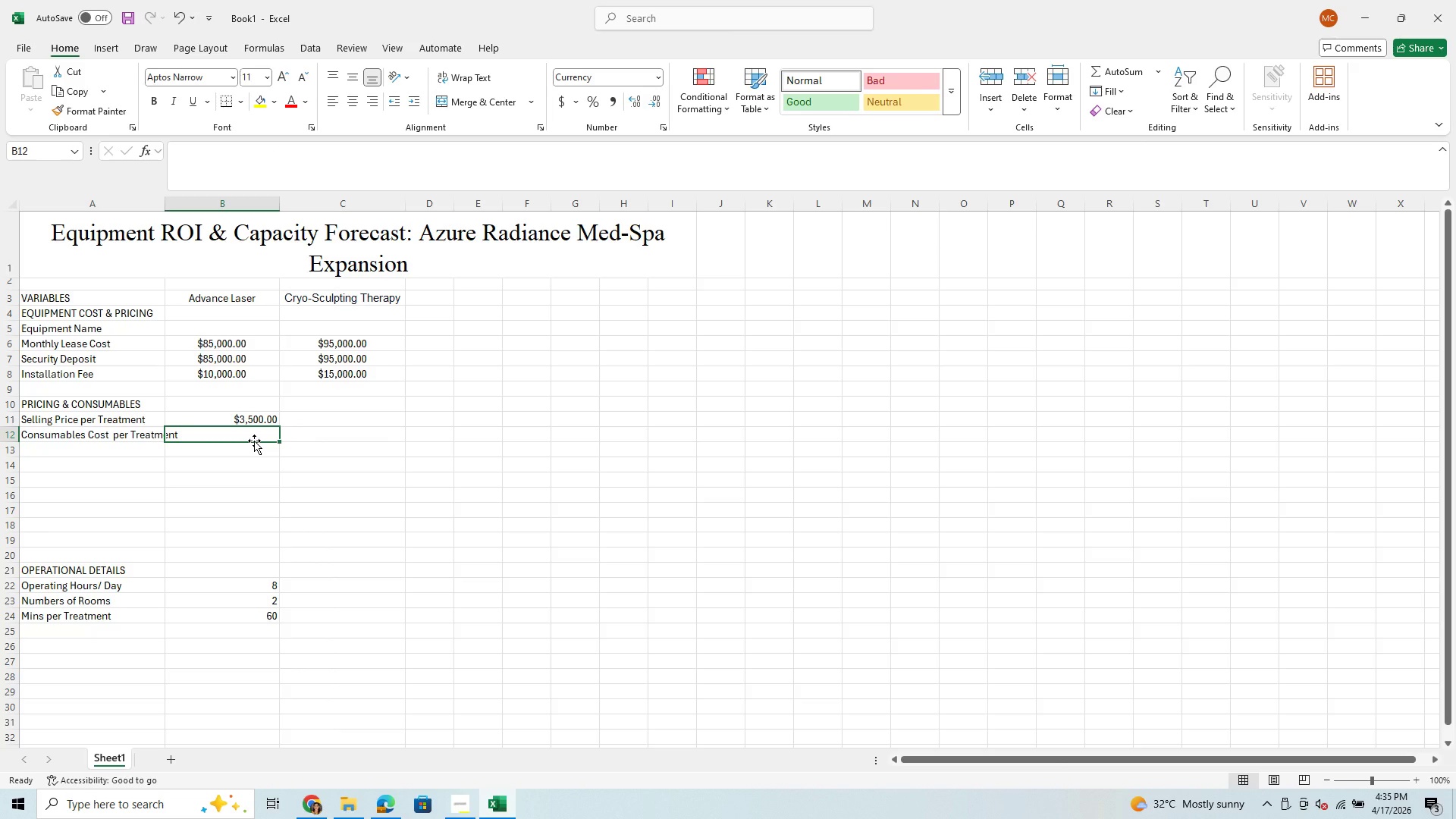 
type(450)
 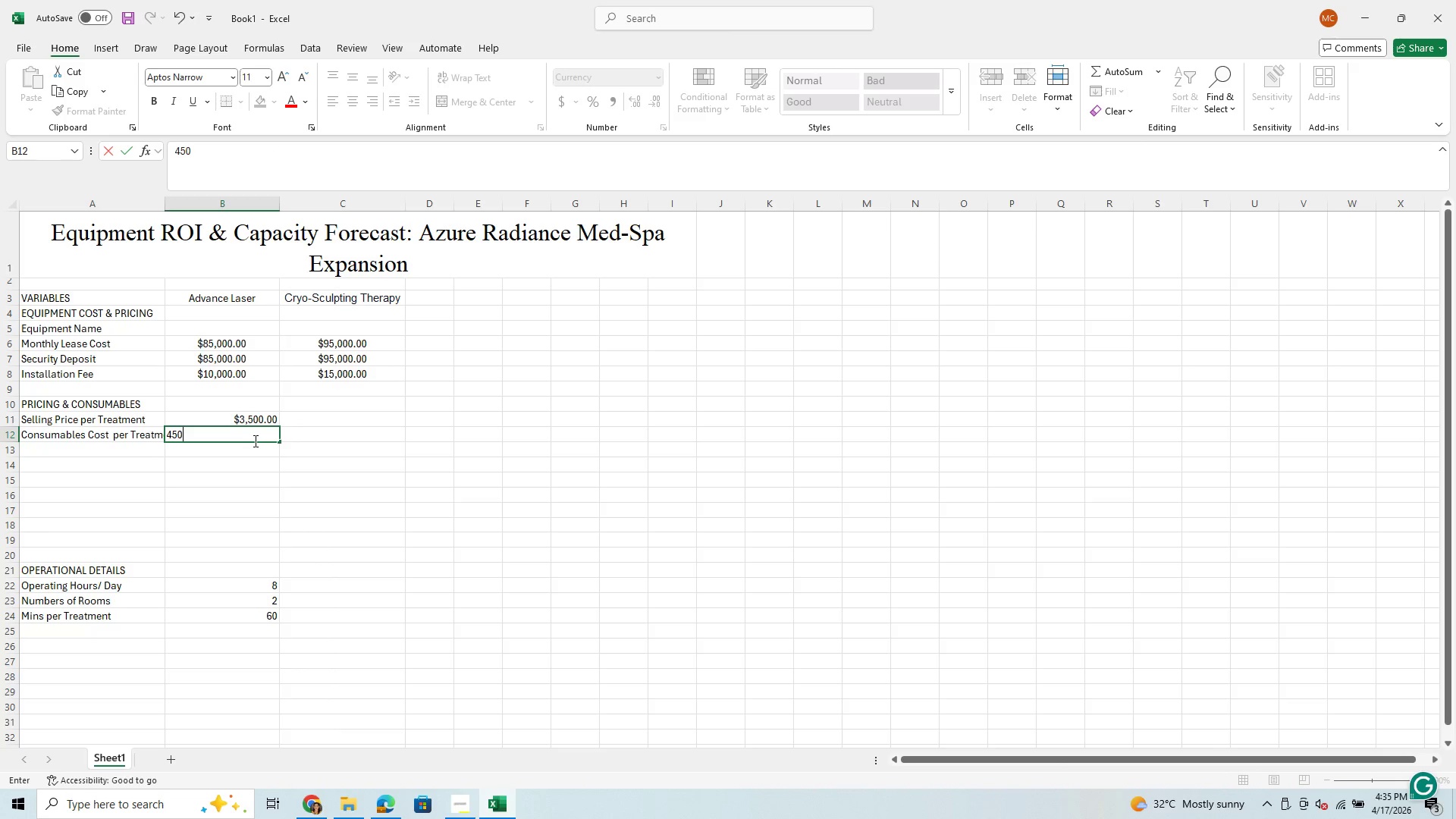 
key(Enter)
 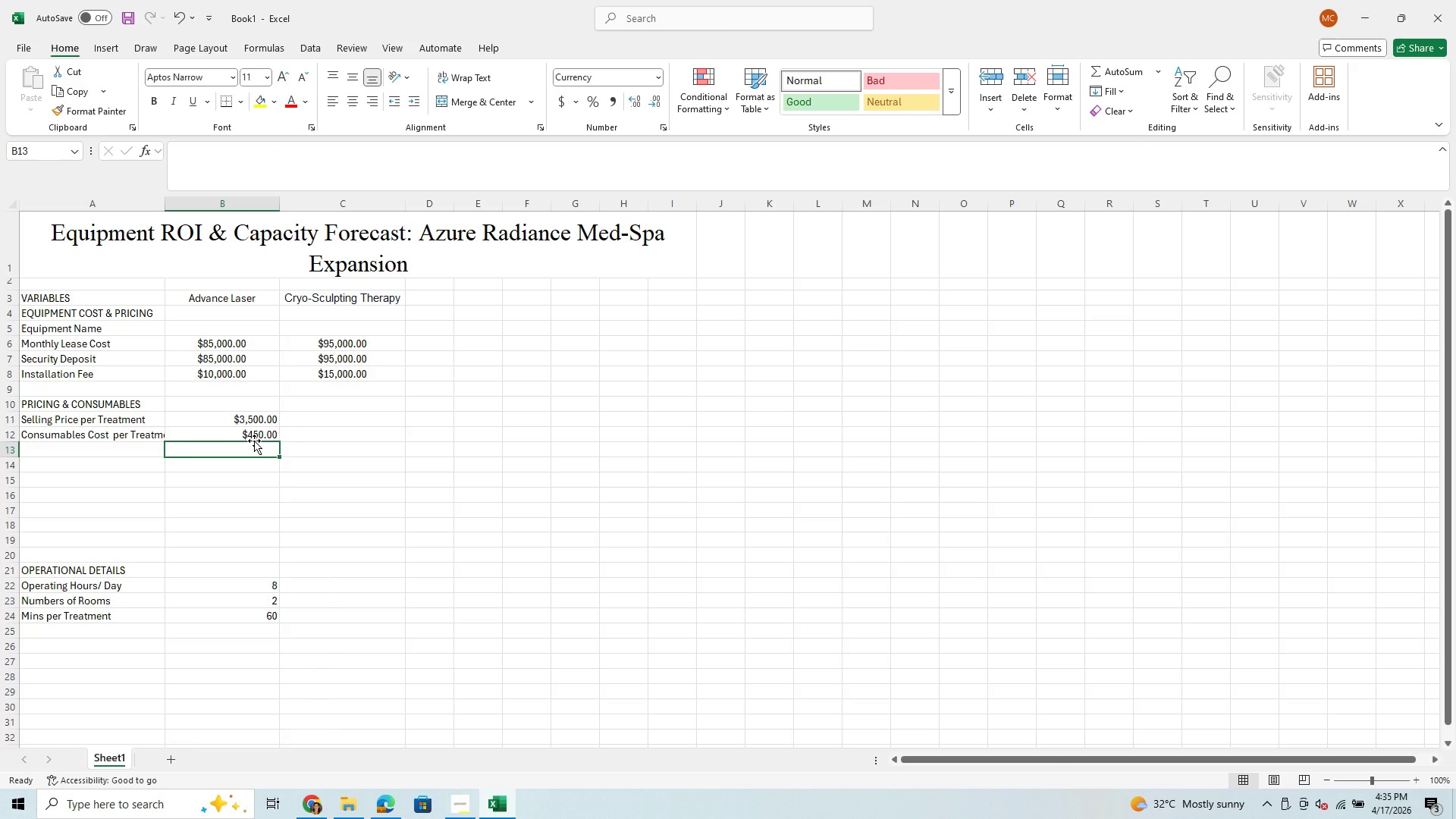 
key(CapsLock)
 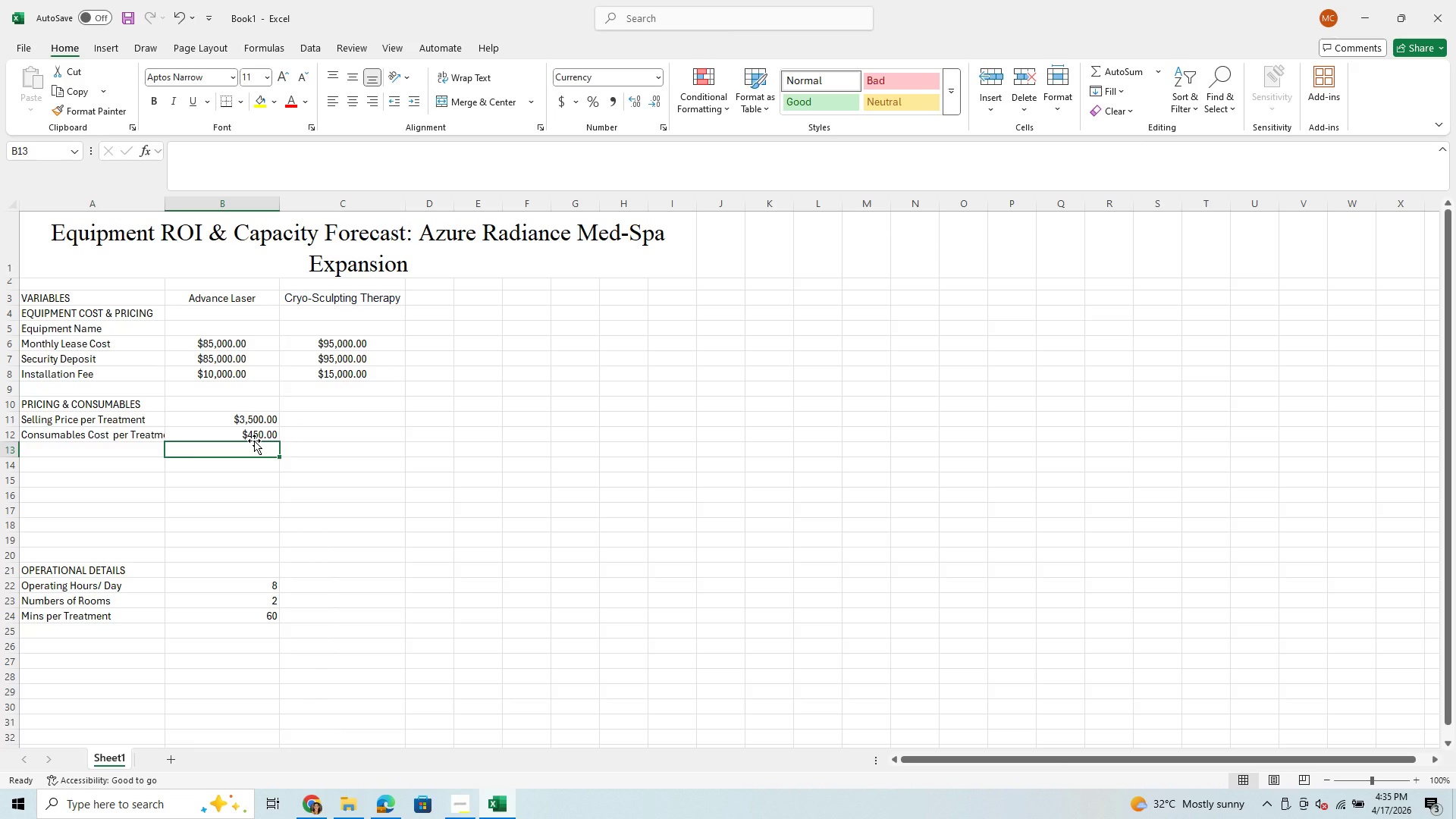 
key(C)
 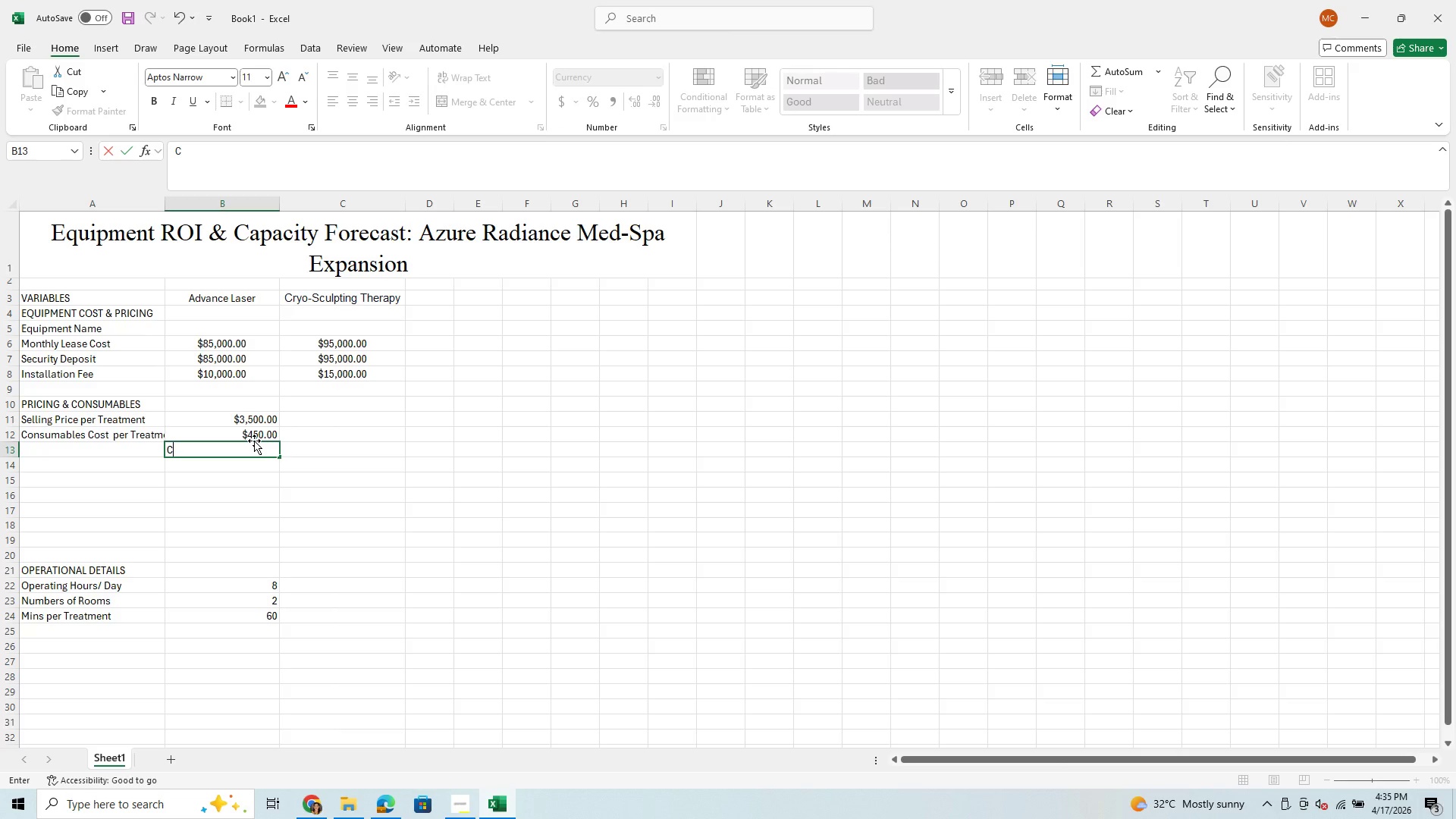 
key(CapsLock)
 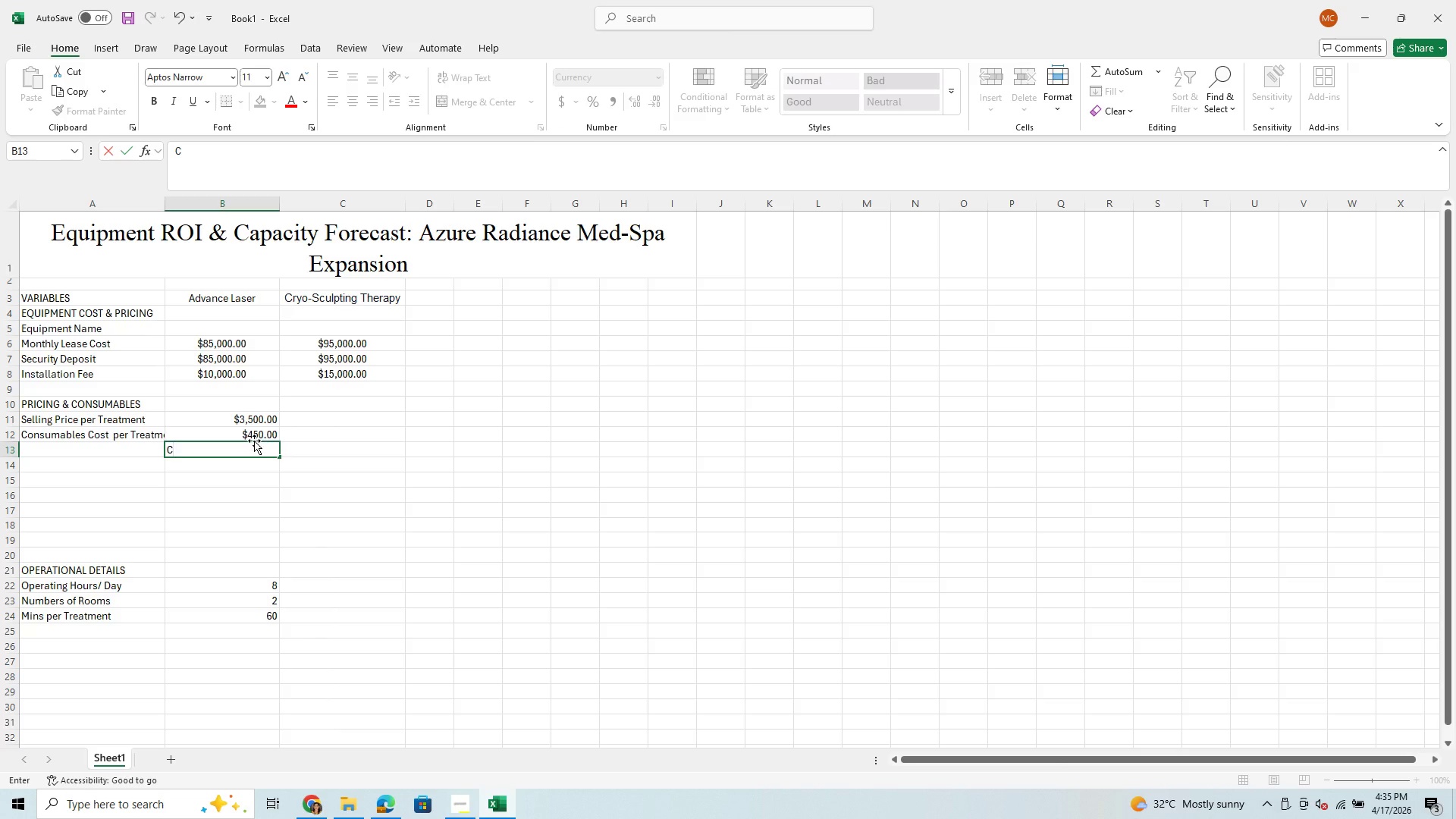 
key(Backspace)
 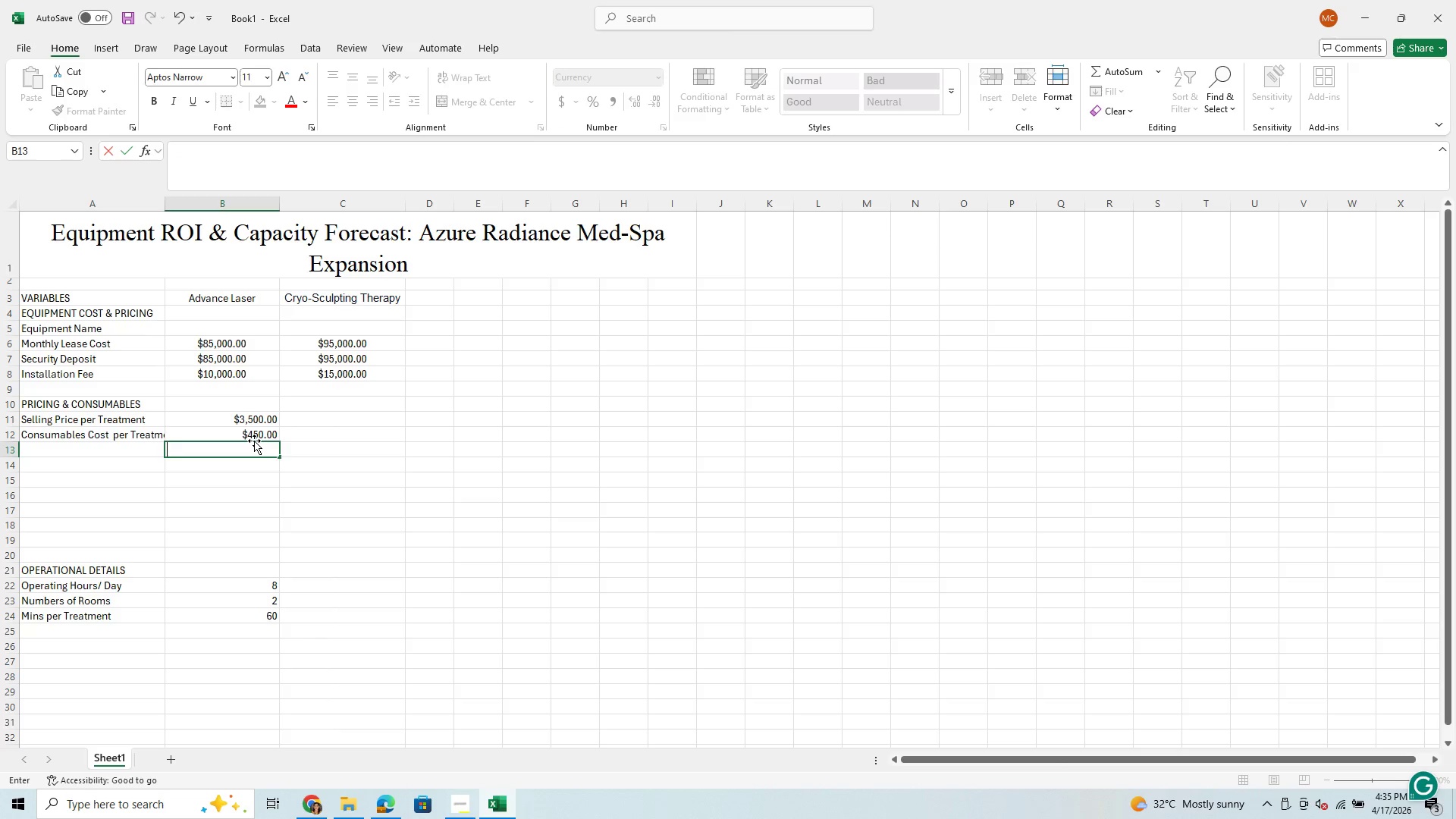 
key(G)
 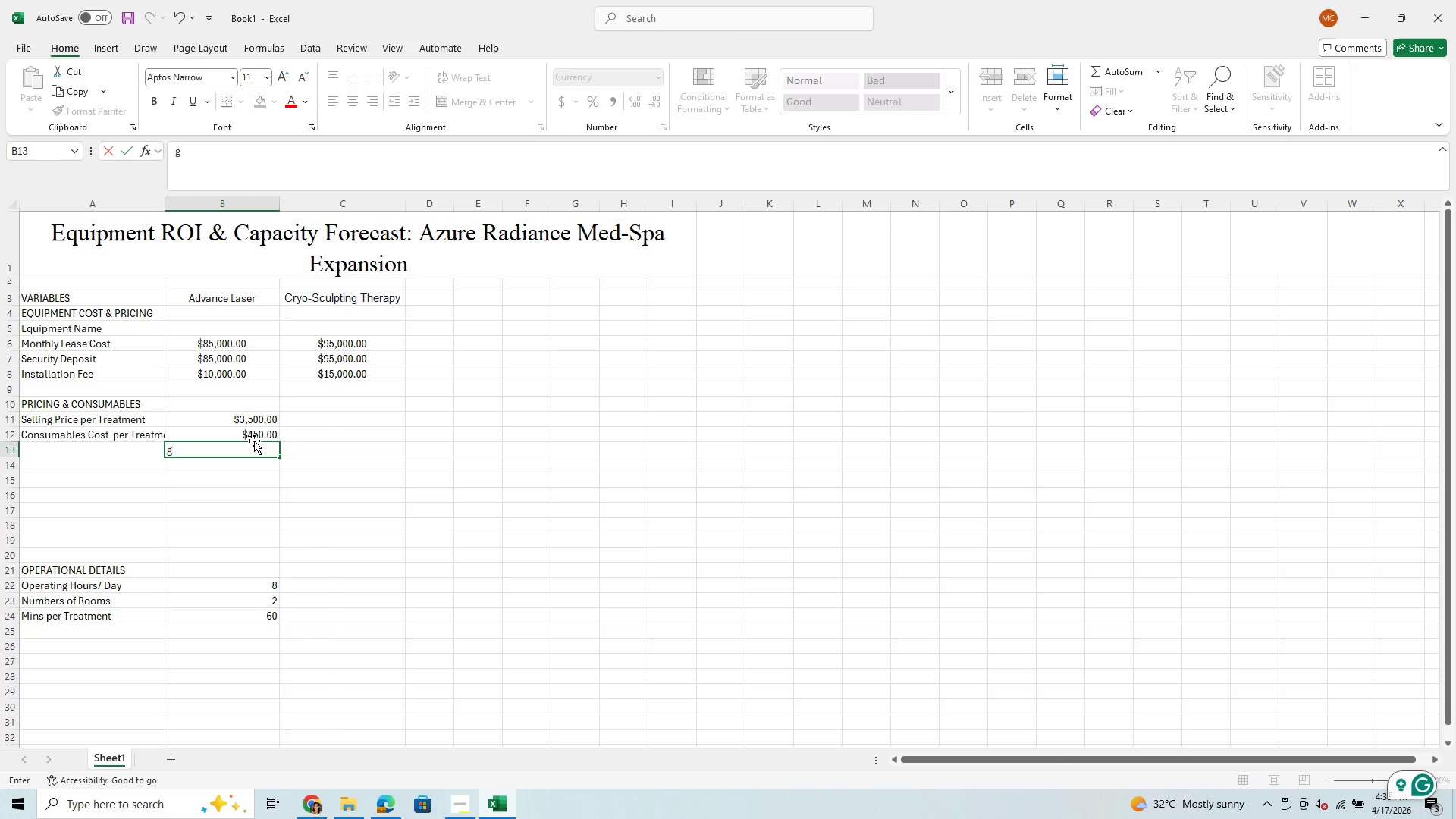 
key(CapsLock)
 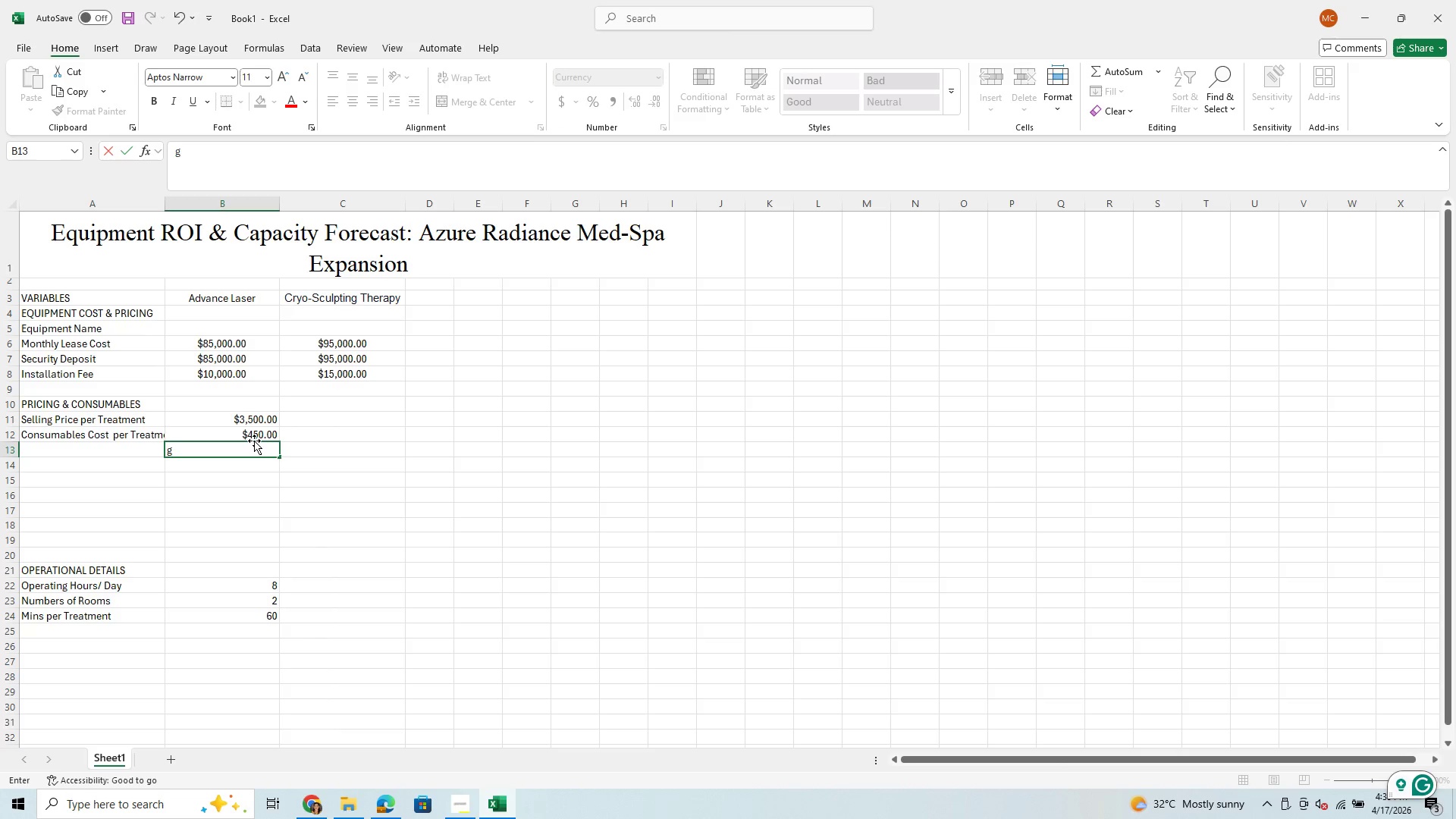 
key(Backspace)
 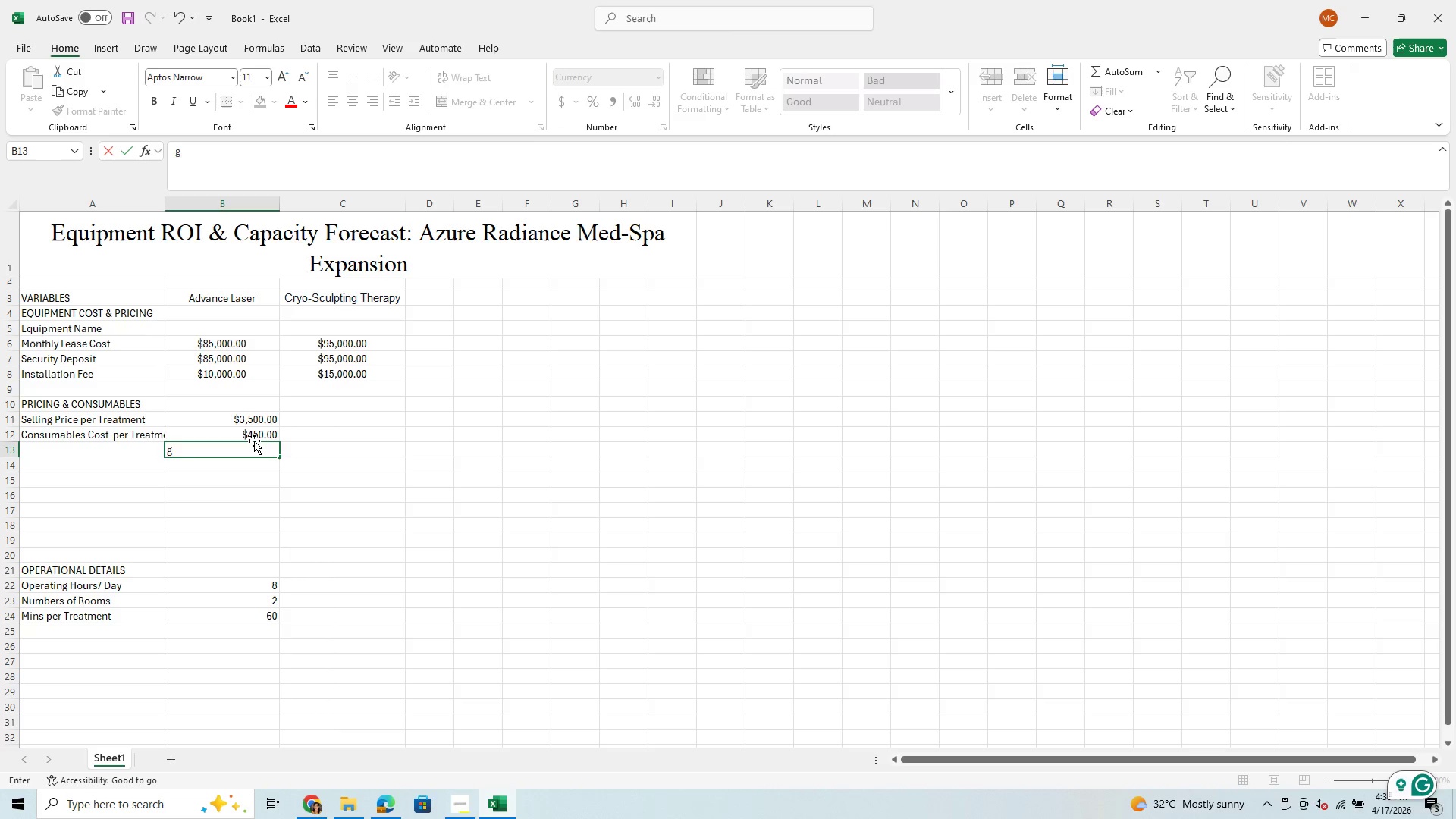 
key(Backspace)
 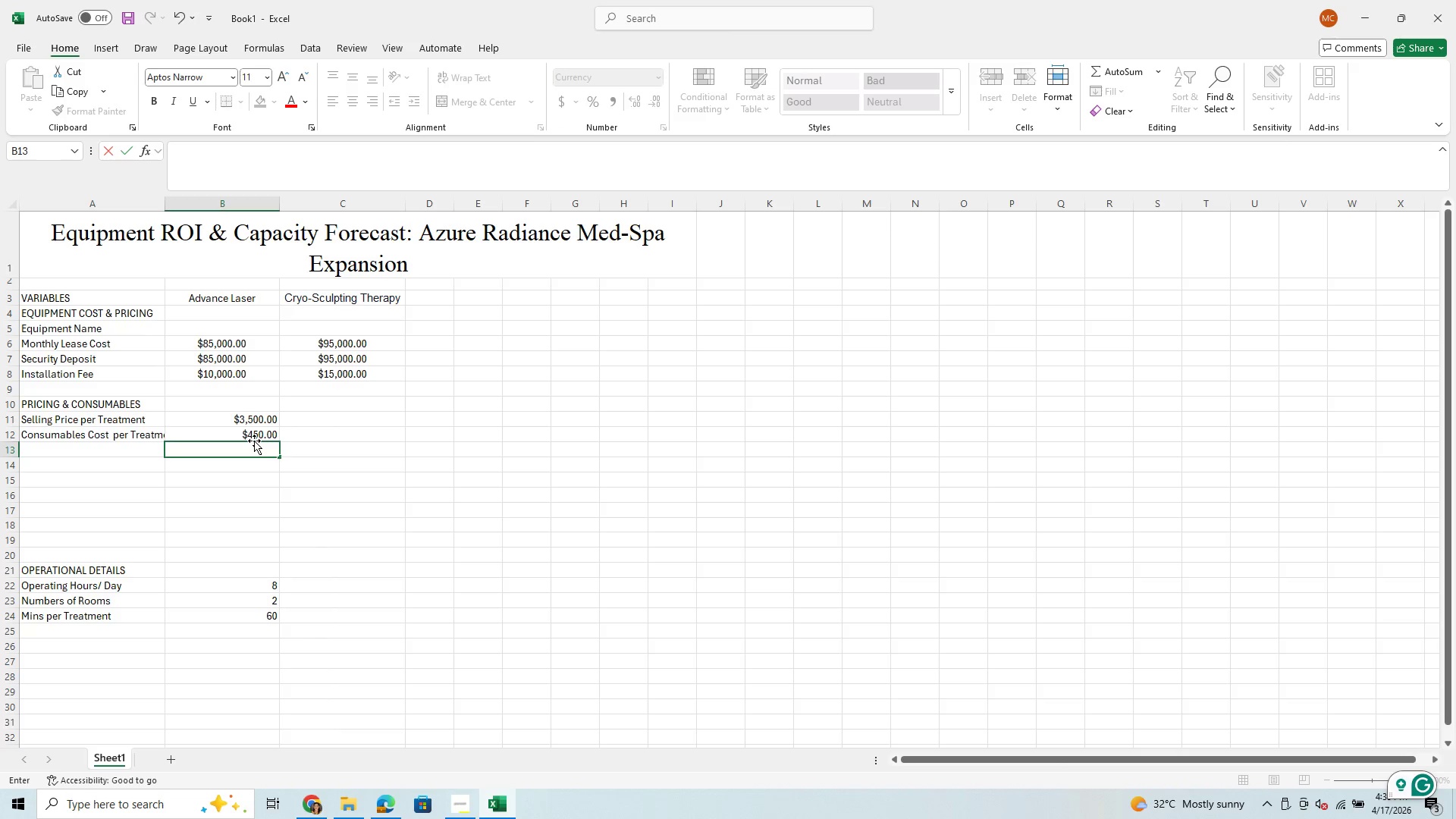 
key(ArrowLeft)
 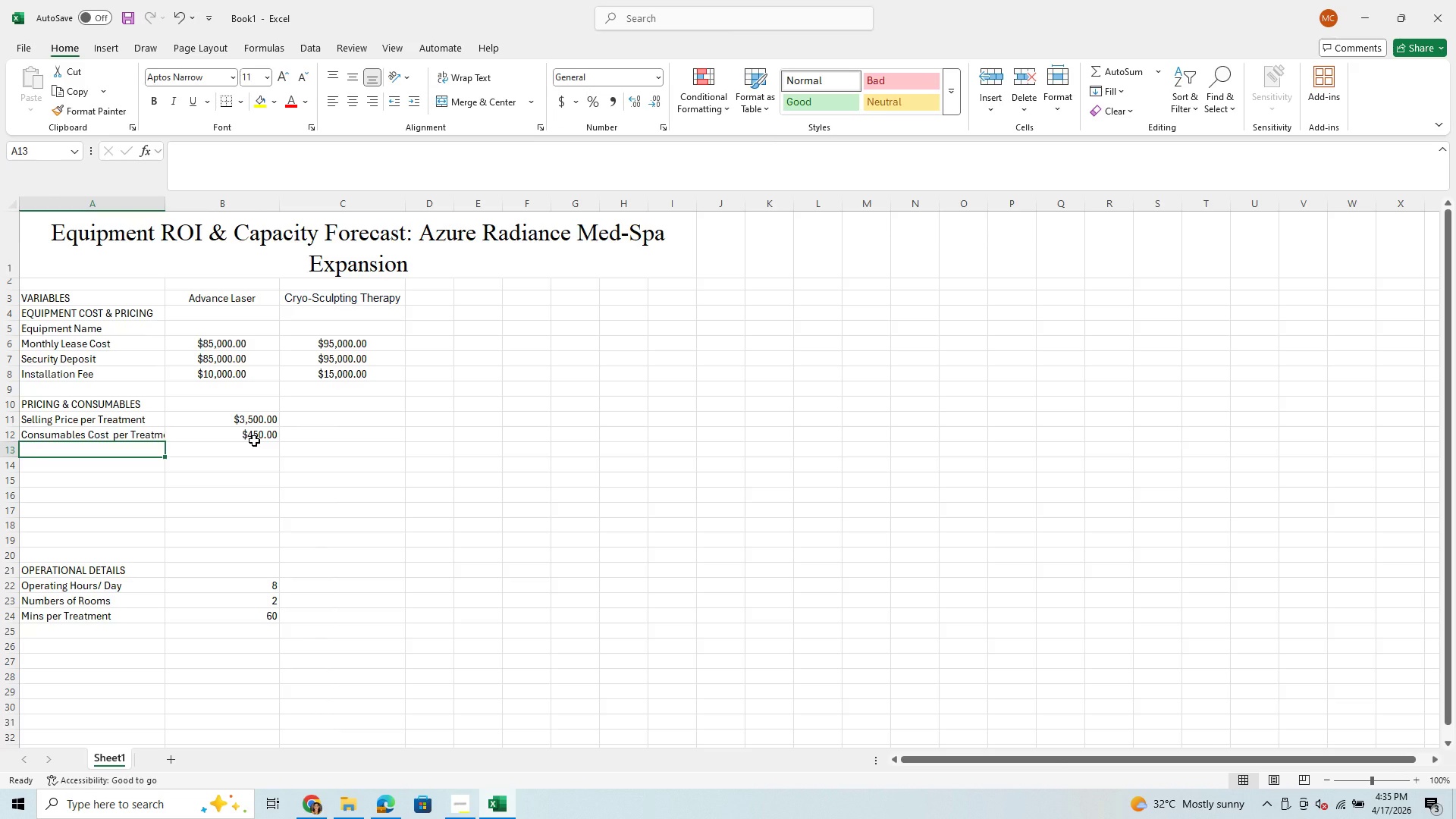 
type(Gross Profit per Session)
 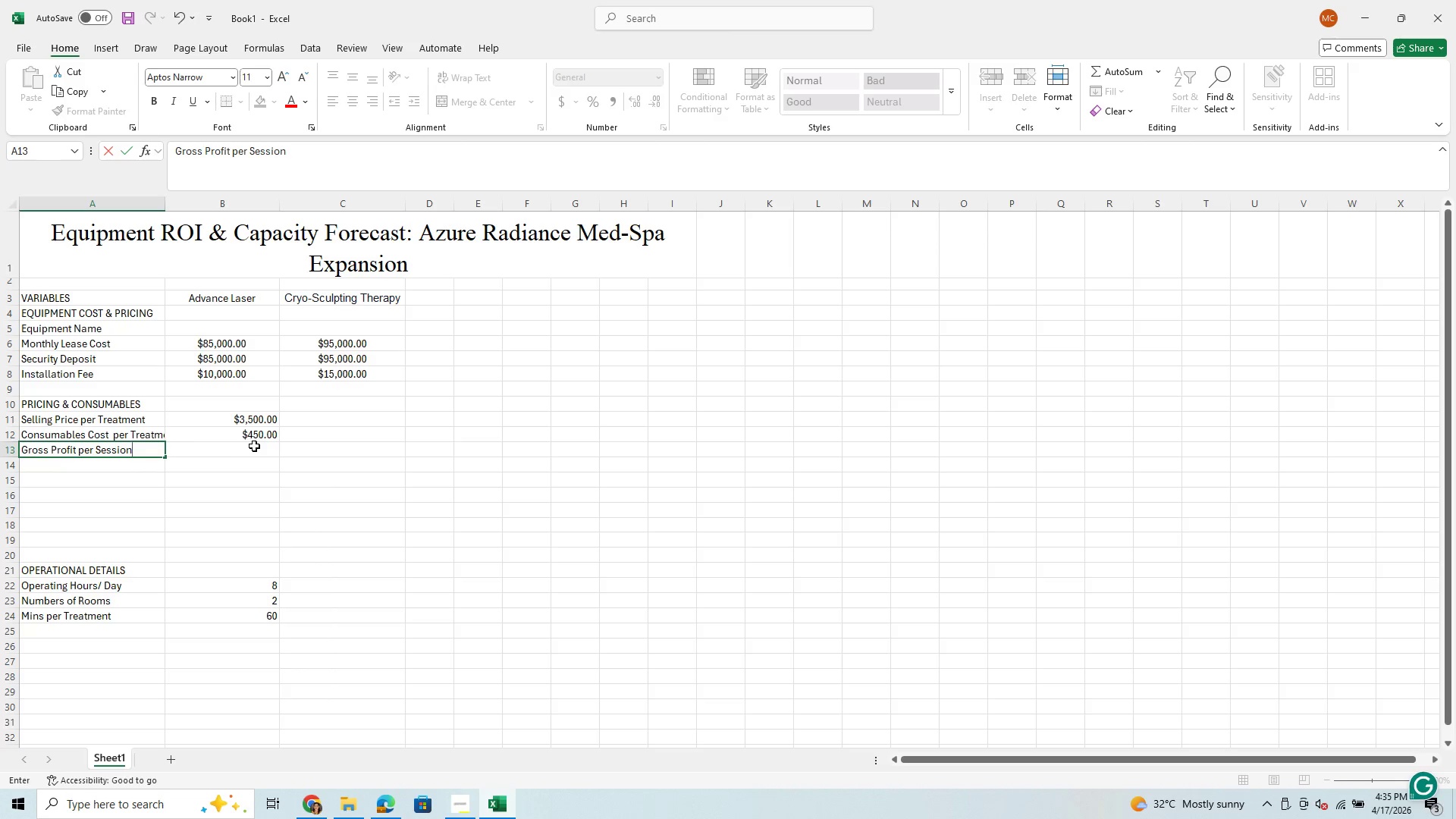 
left_click([256, 447])
 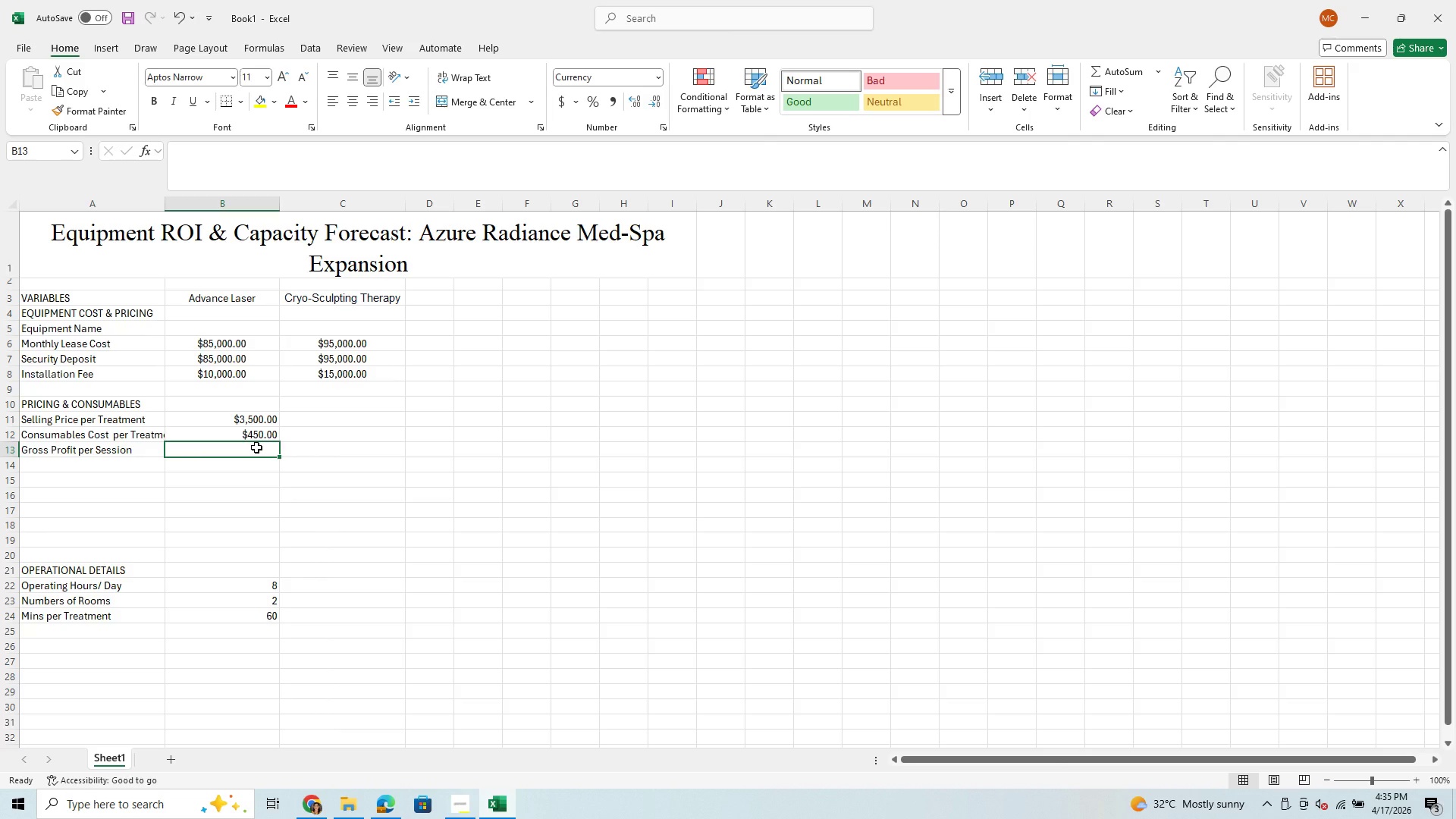 
type(3,050)
 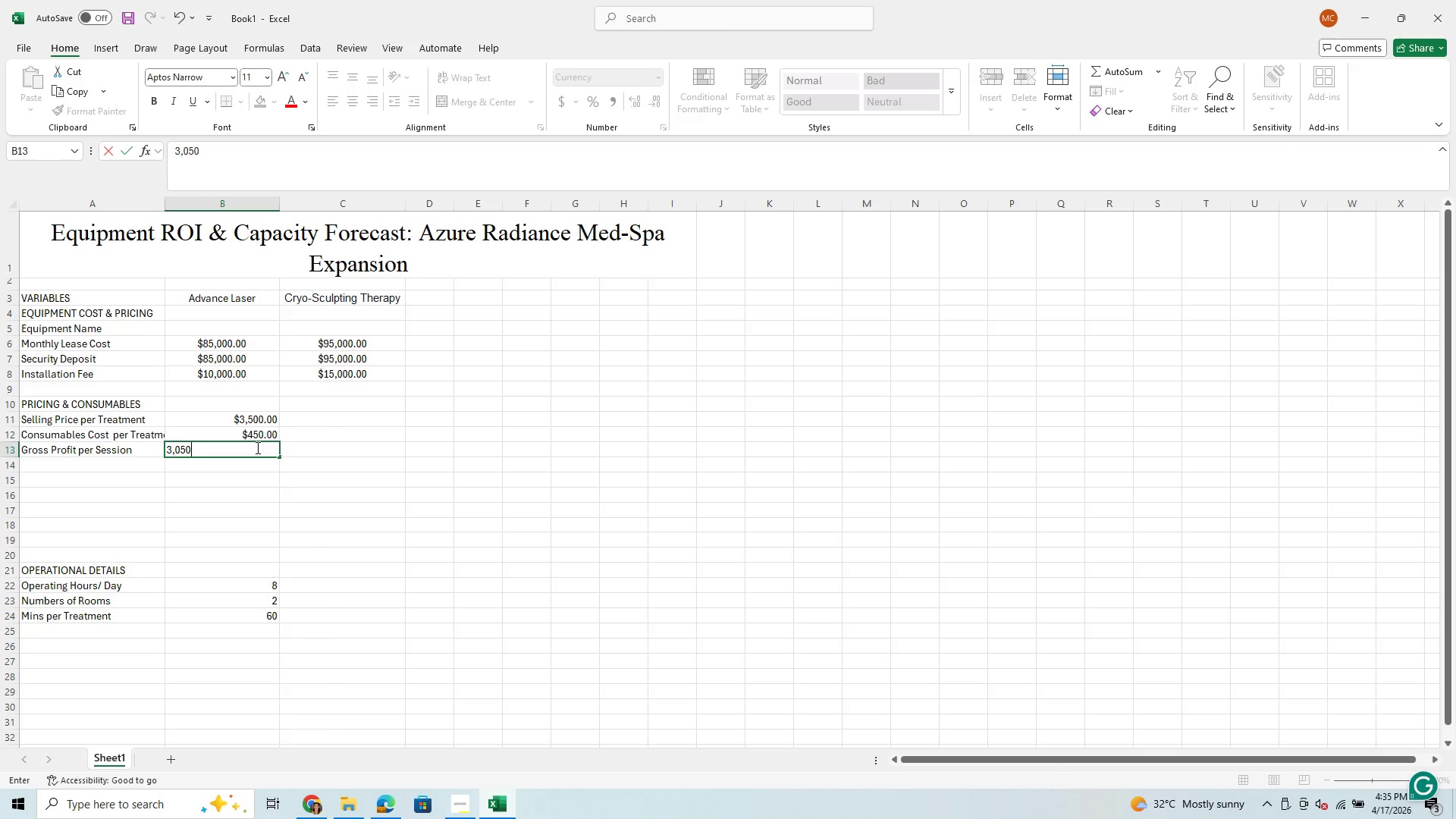 
key(Enter)
 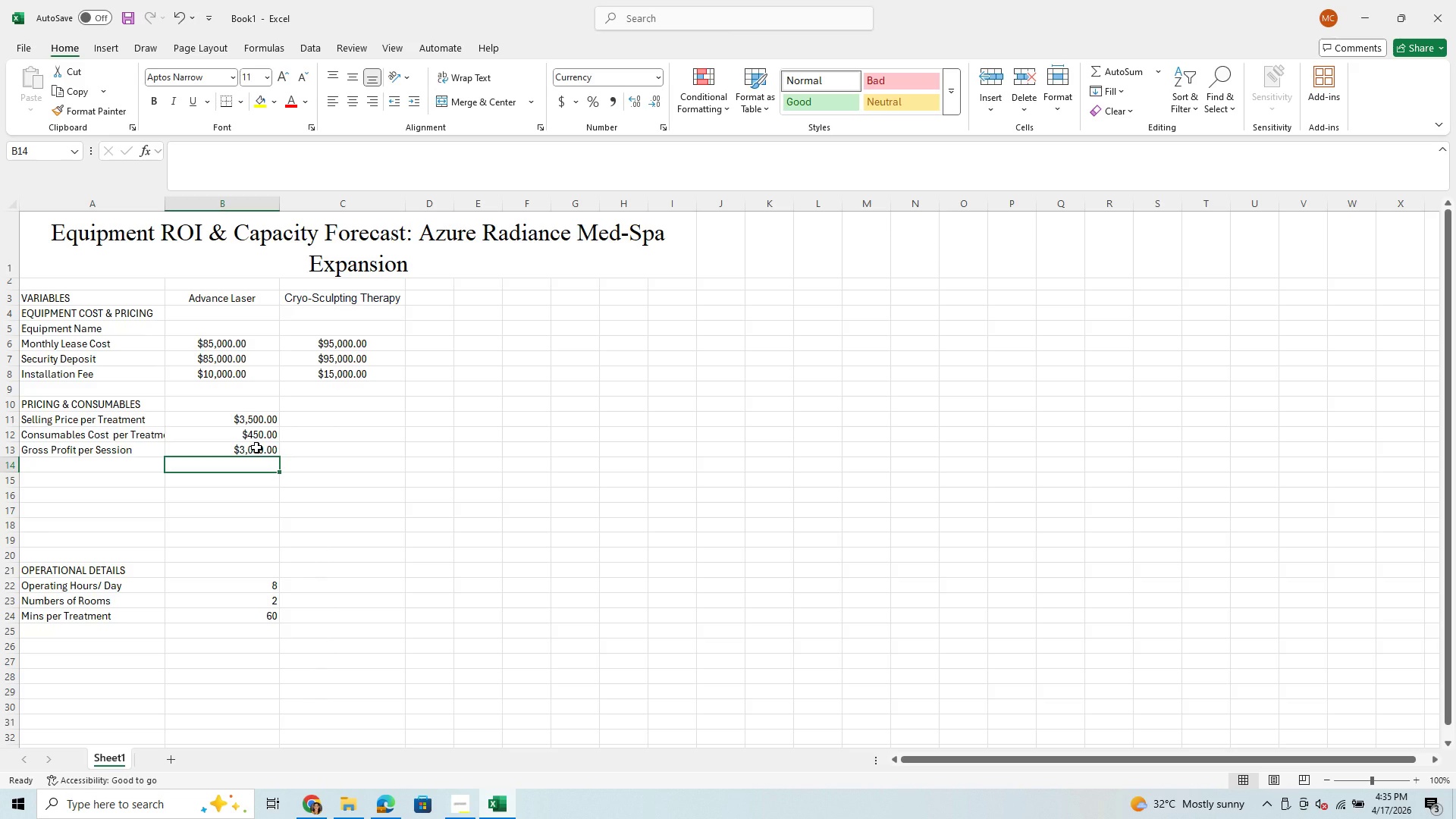 
wait(5.94)
 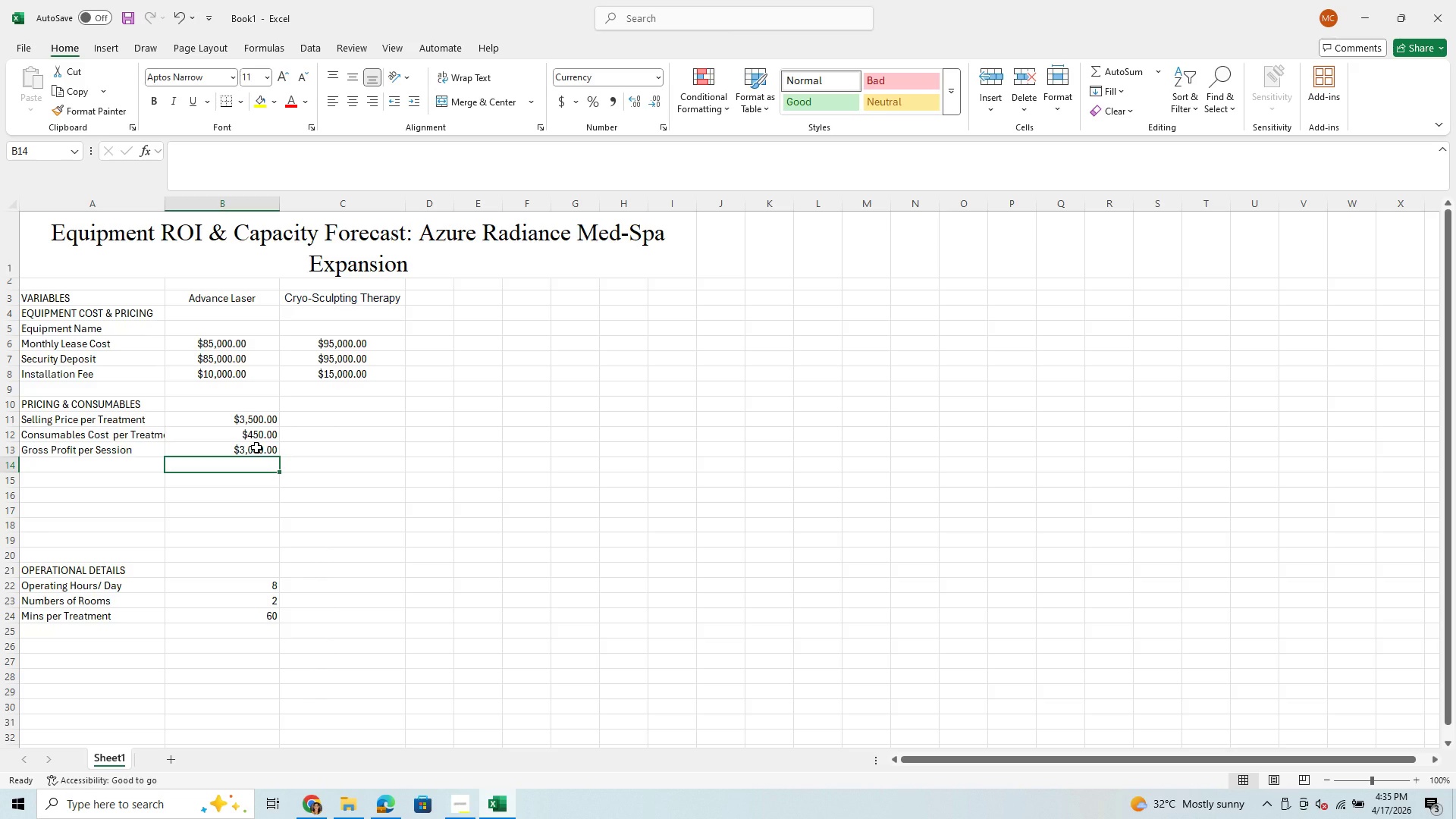 
key(CapsLock)
 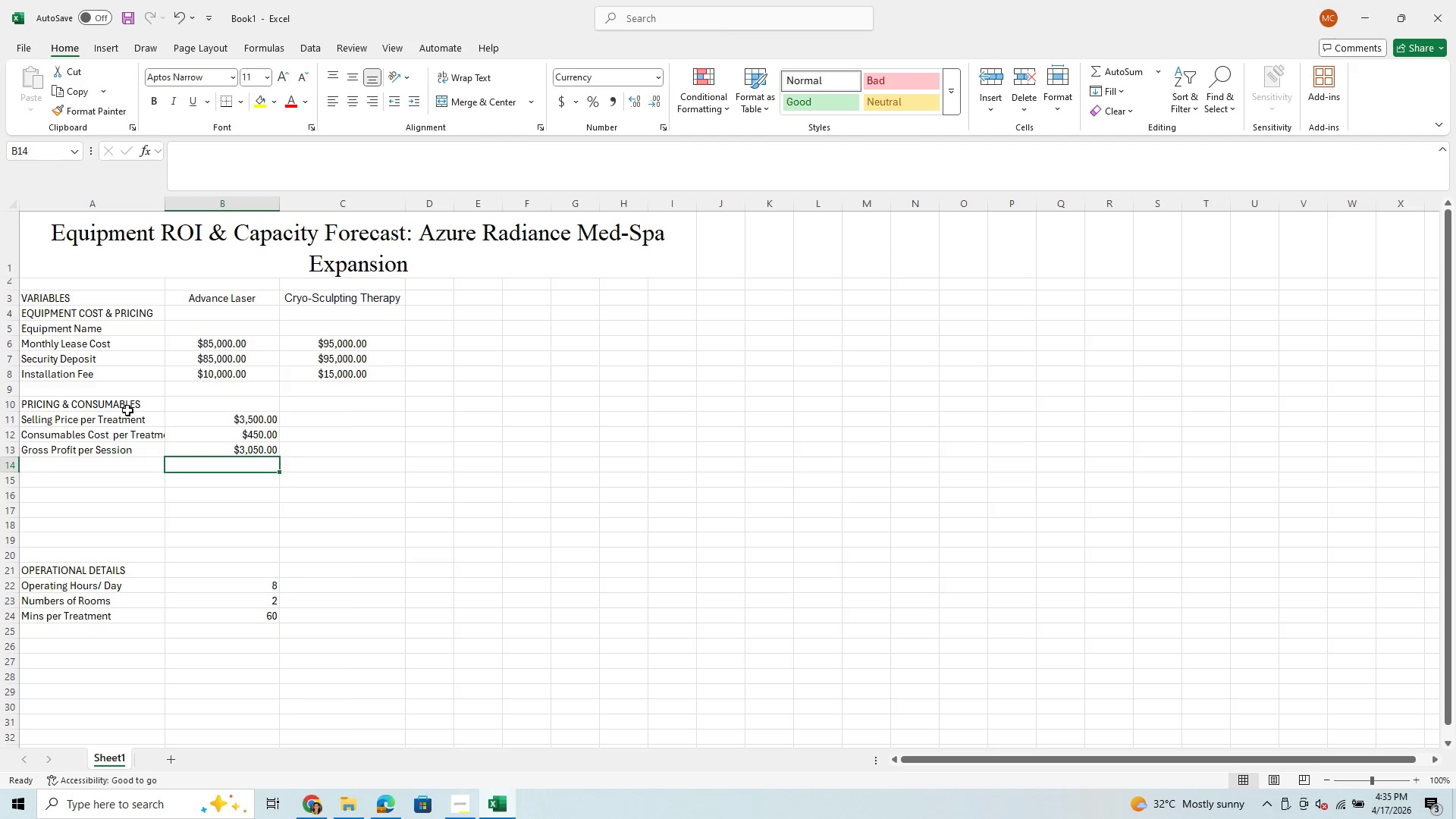 
left_click([83, 463])
 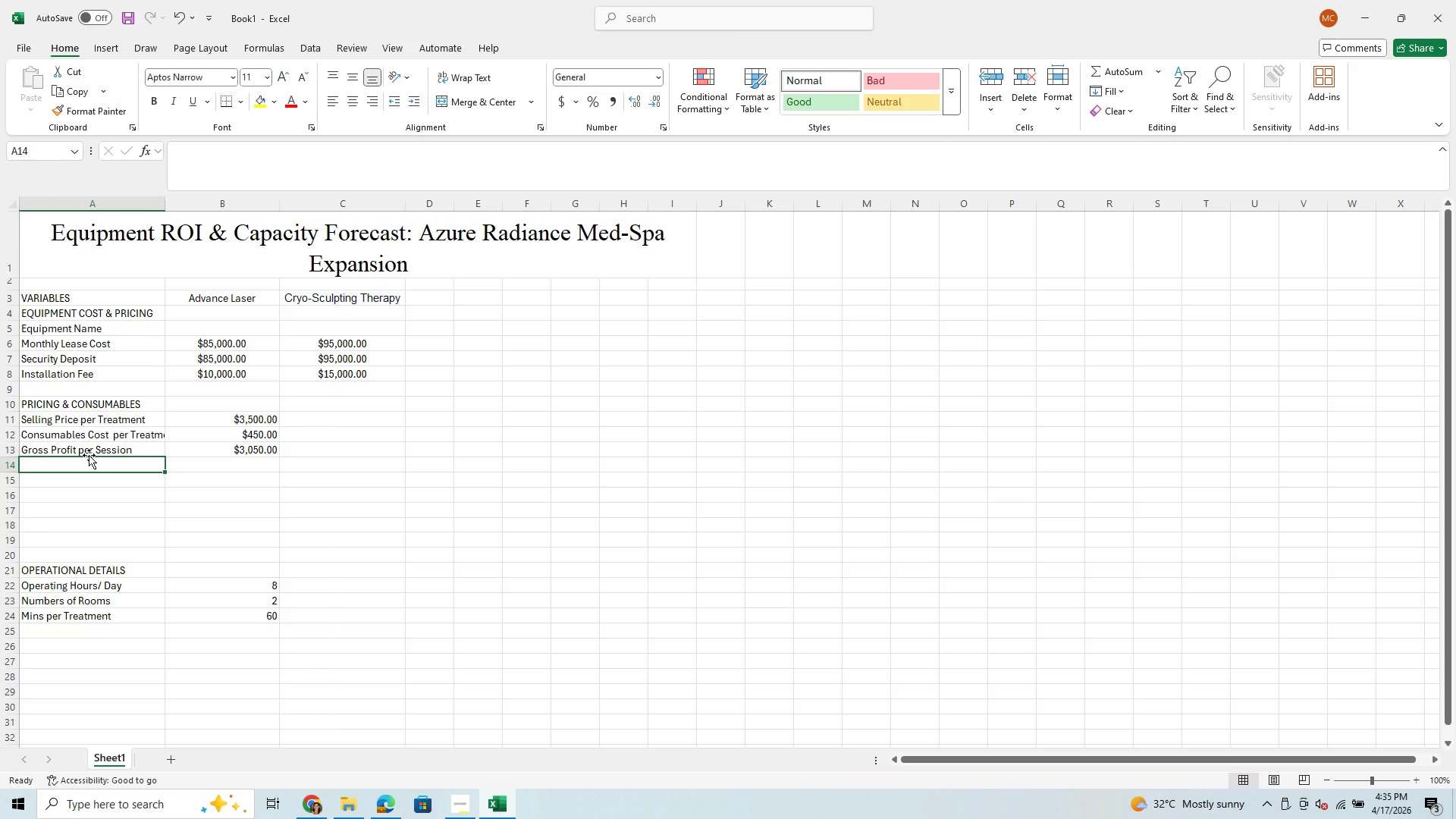 
type(Gross )
 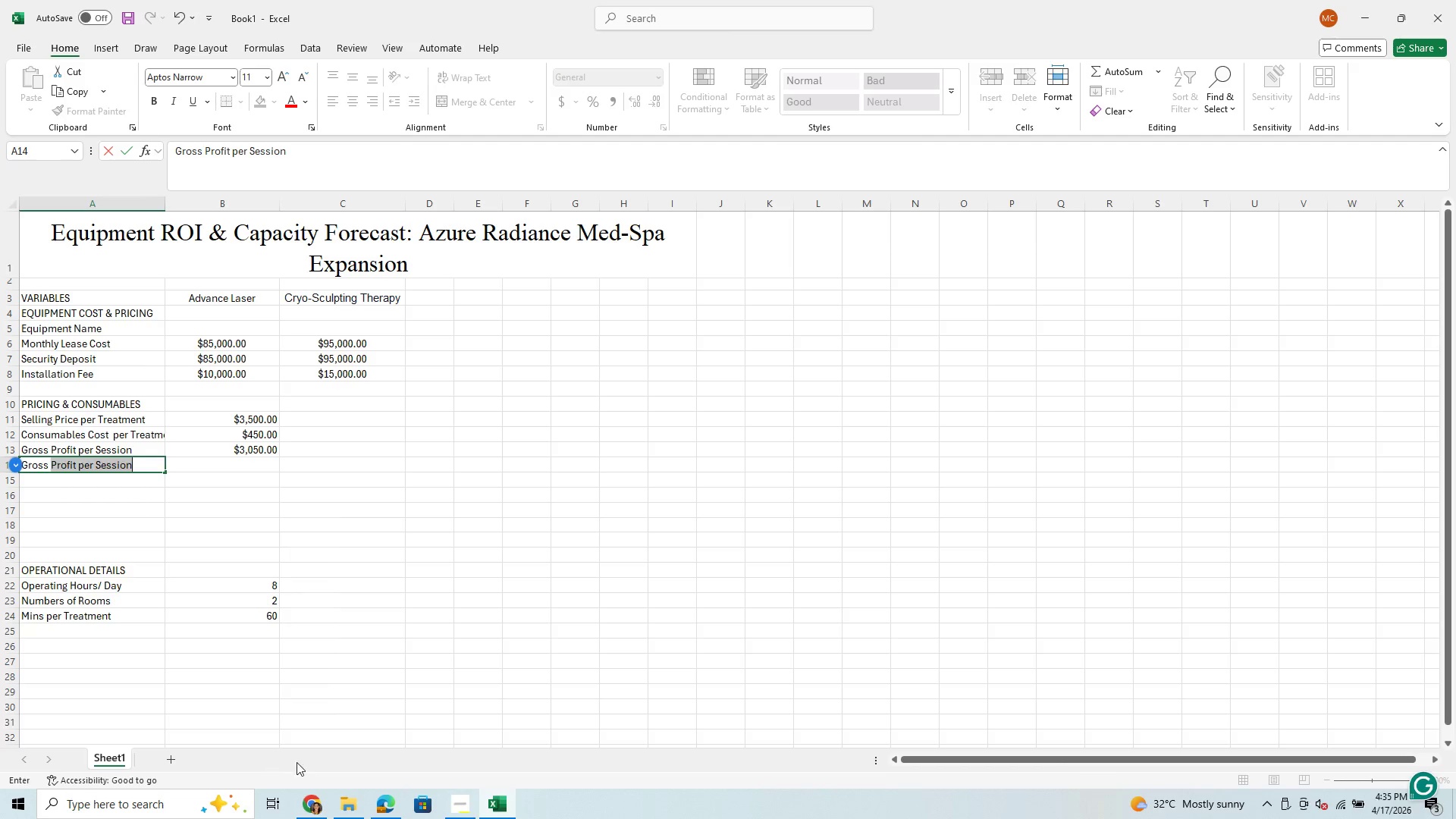 
left_click([463, 808])